 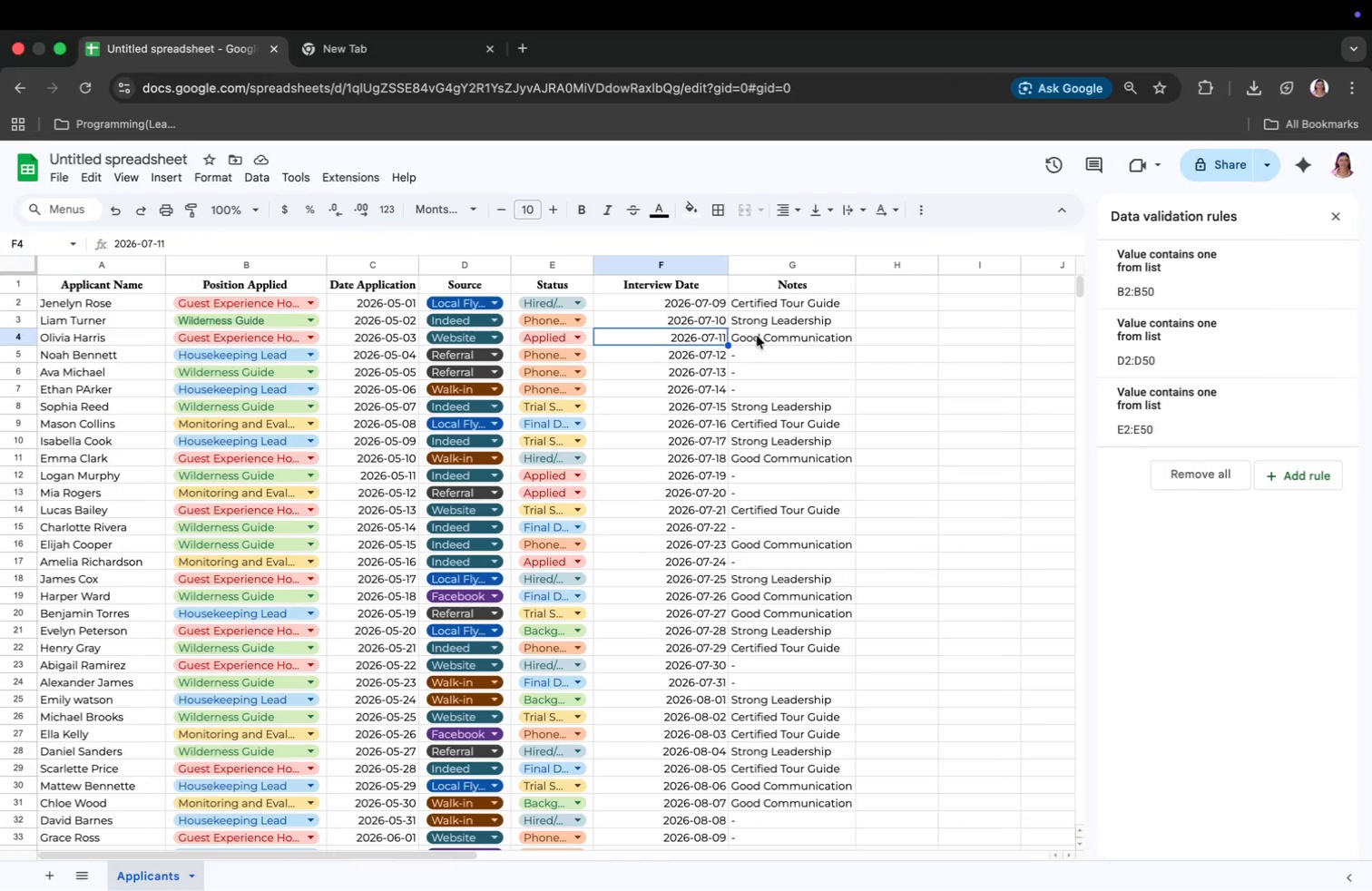 
scroll: coordinate [397, 557], scroll_direction: down, amount: 12.0
 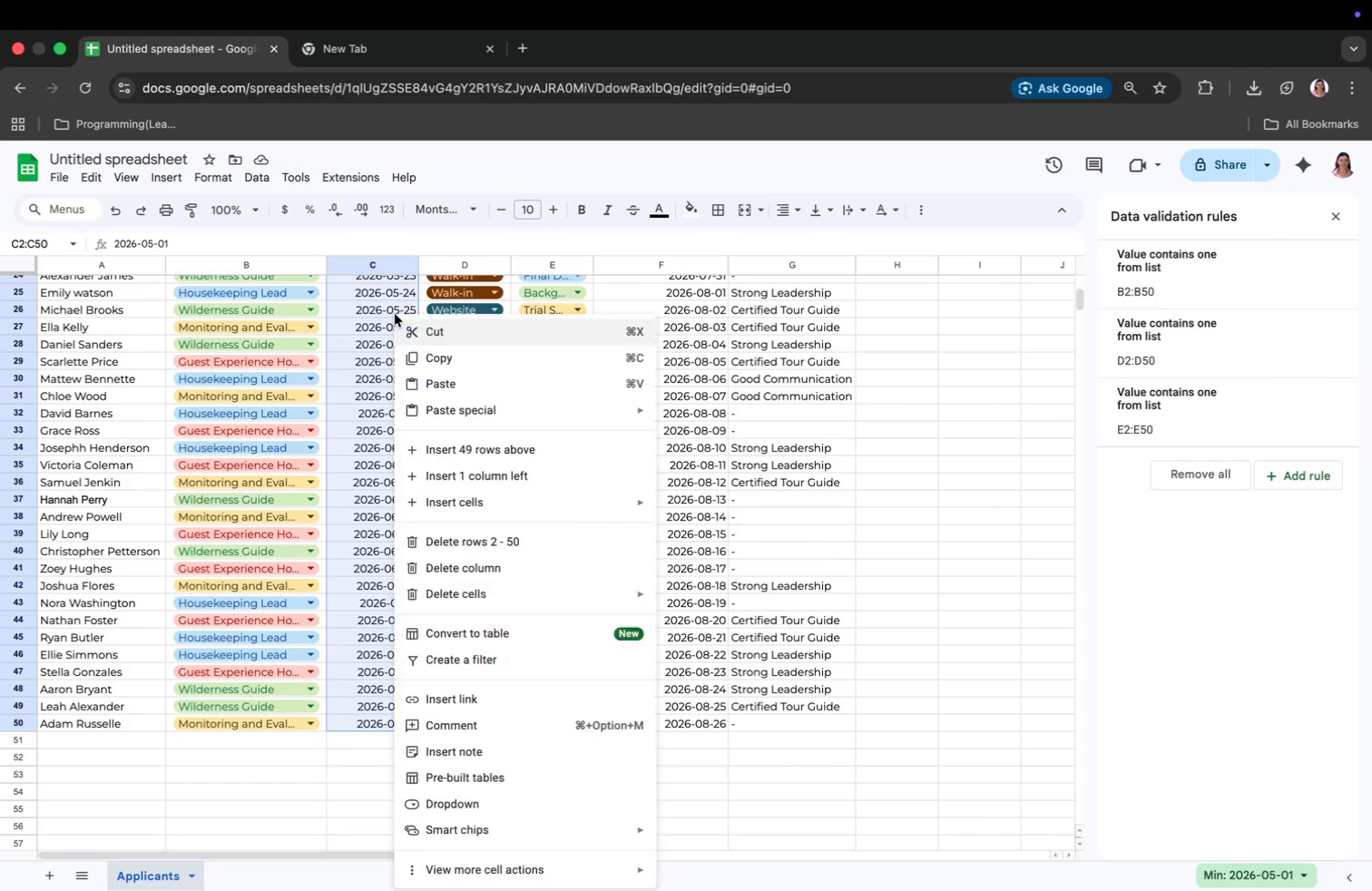 
left_click([530, 865])
 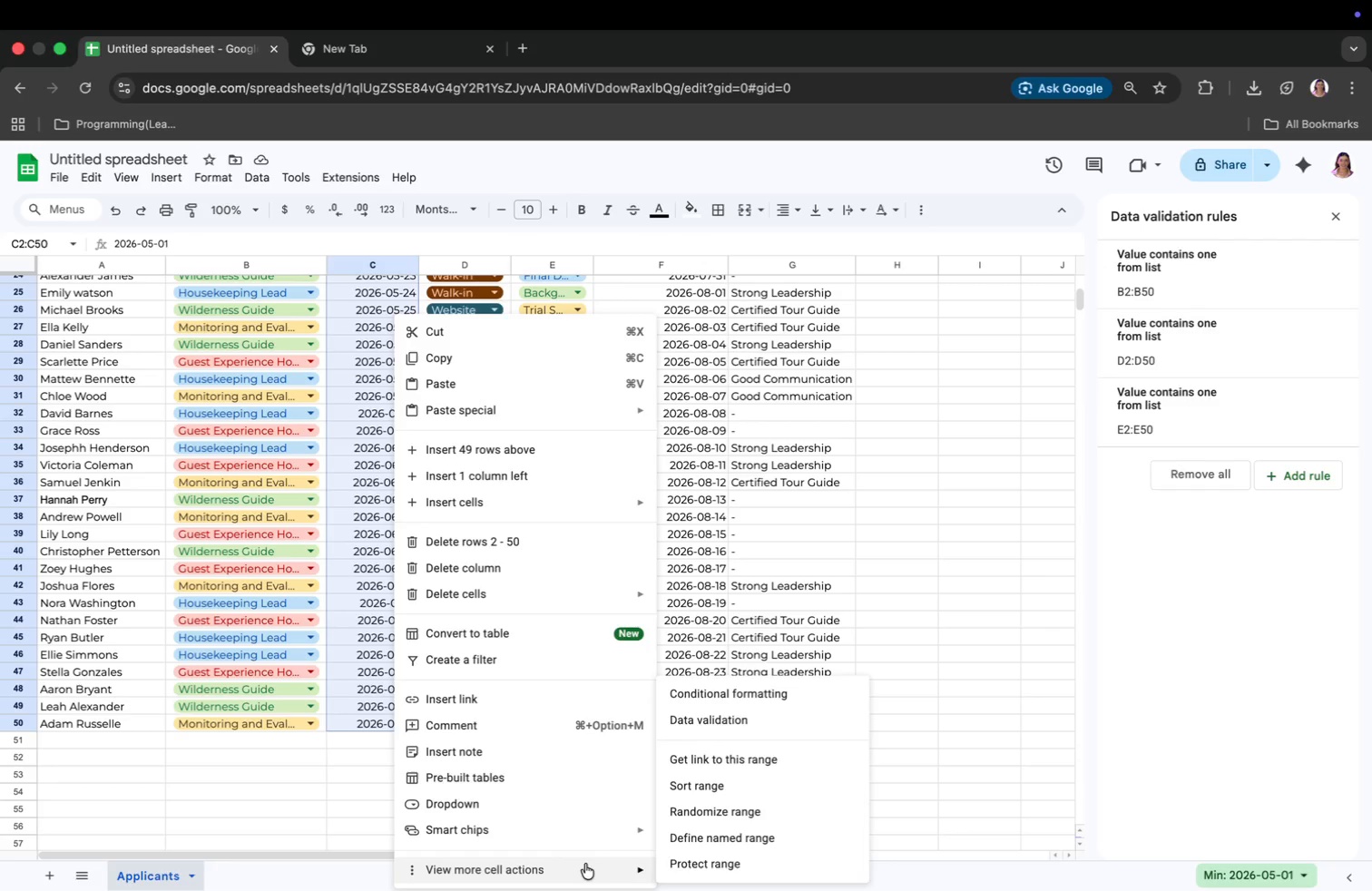 
left_click([736, 697])
 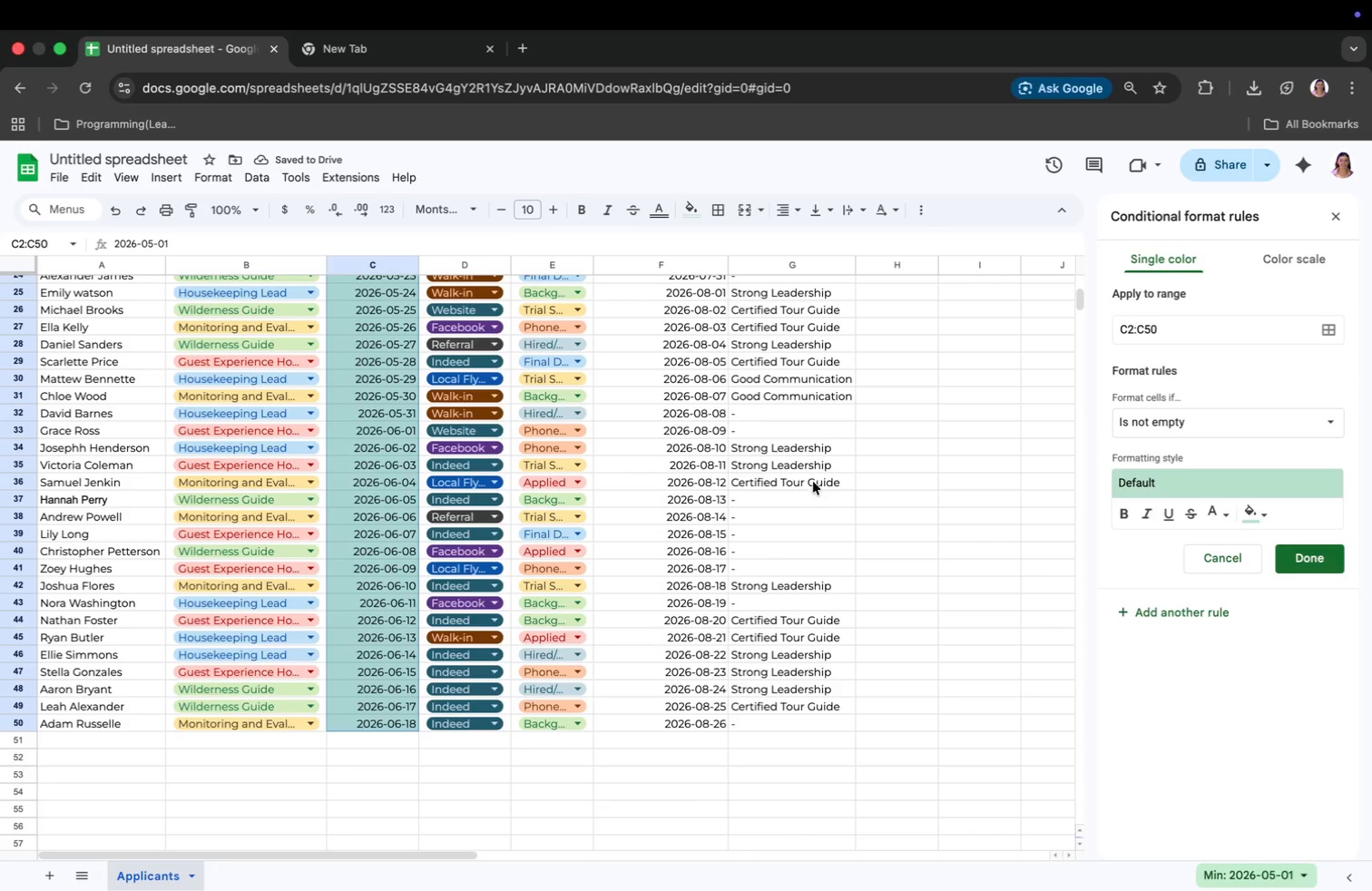 
wait(5.59)
 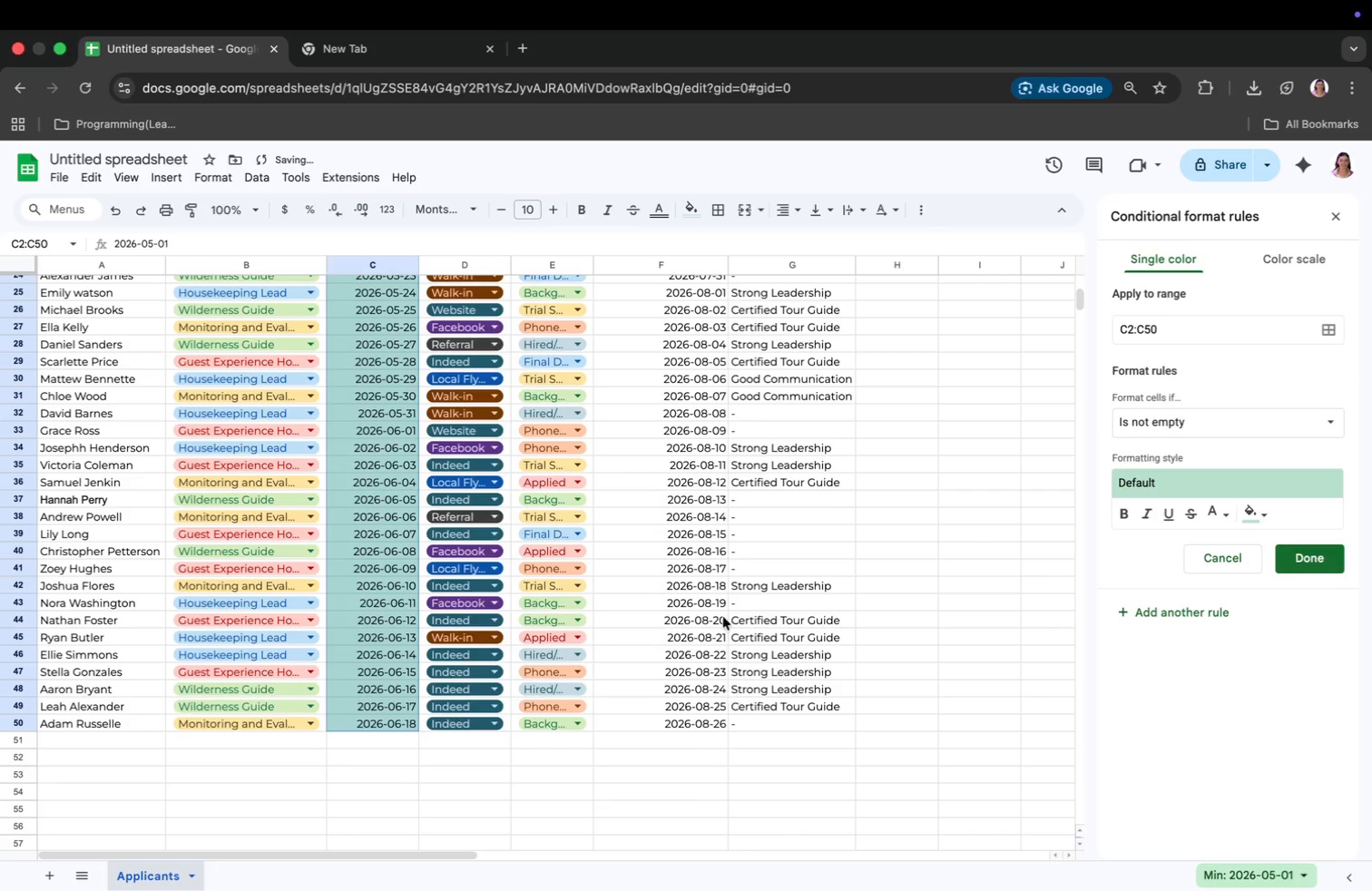 
scroll: coordinate [916, 421], scroll_direction: up, amount: 32.0
 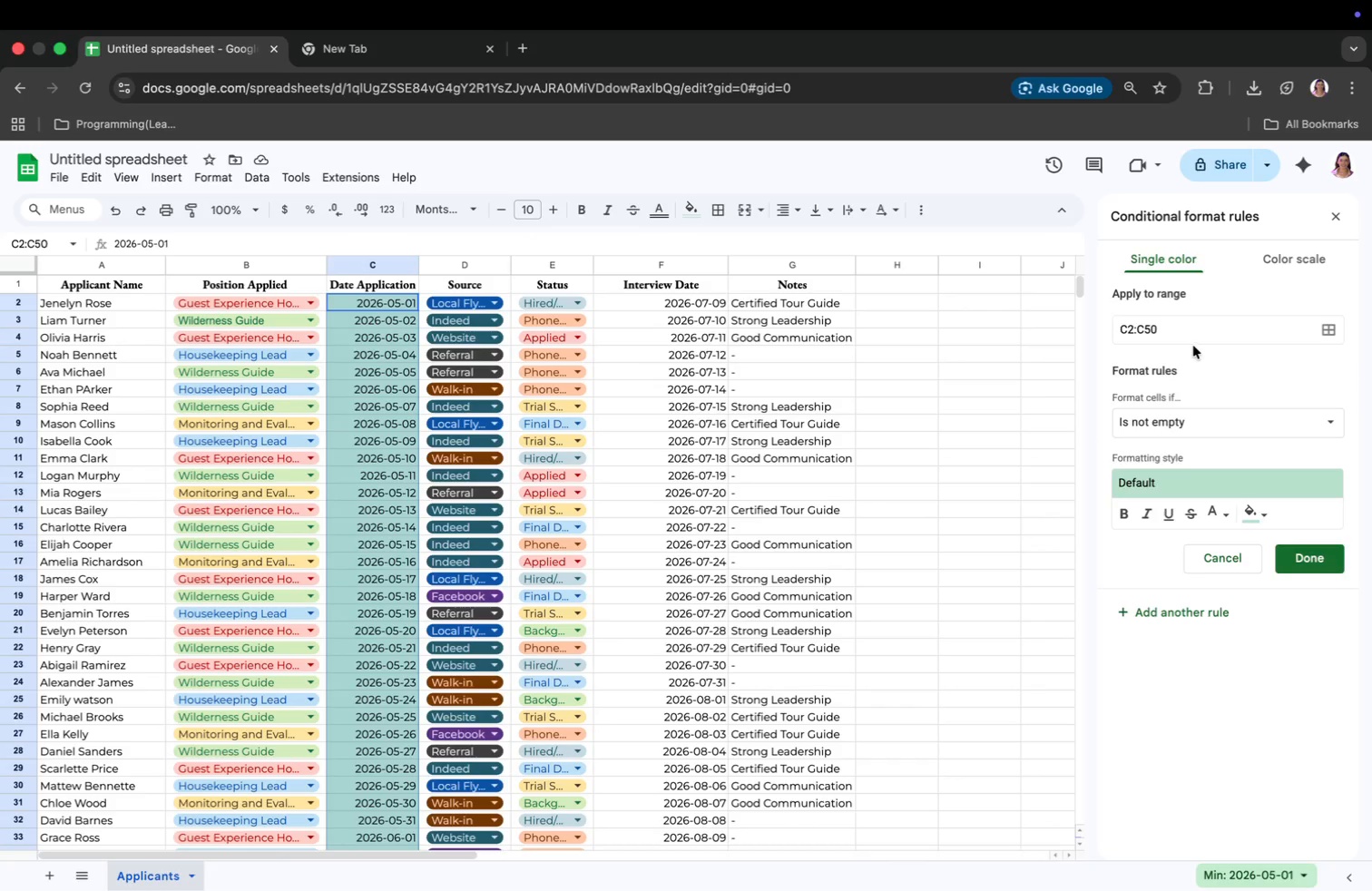 
left_click([1231, 420])
 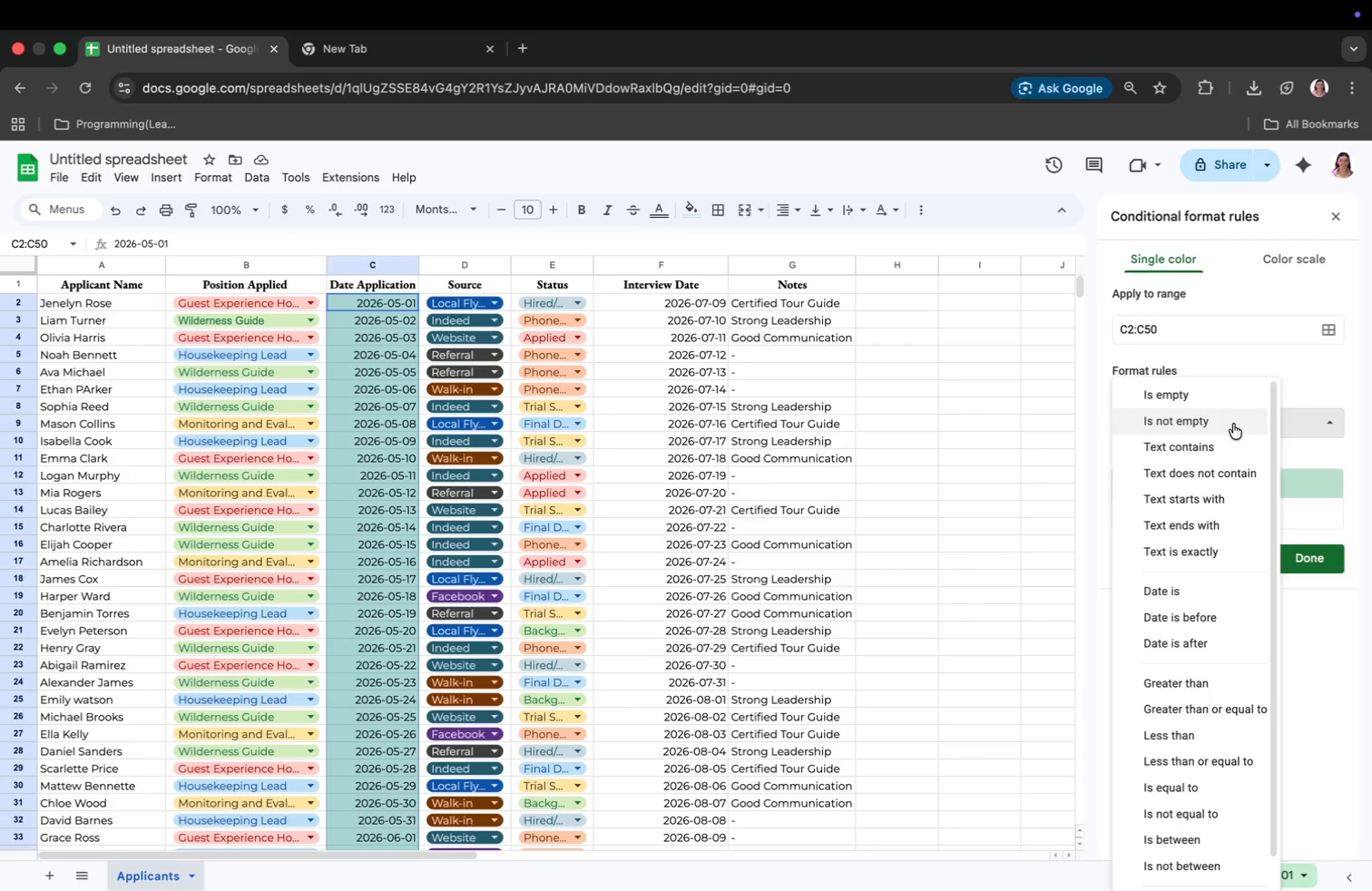 
key(Meta+CommandLeft)
 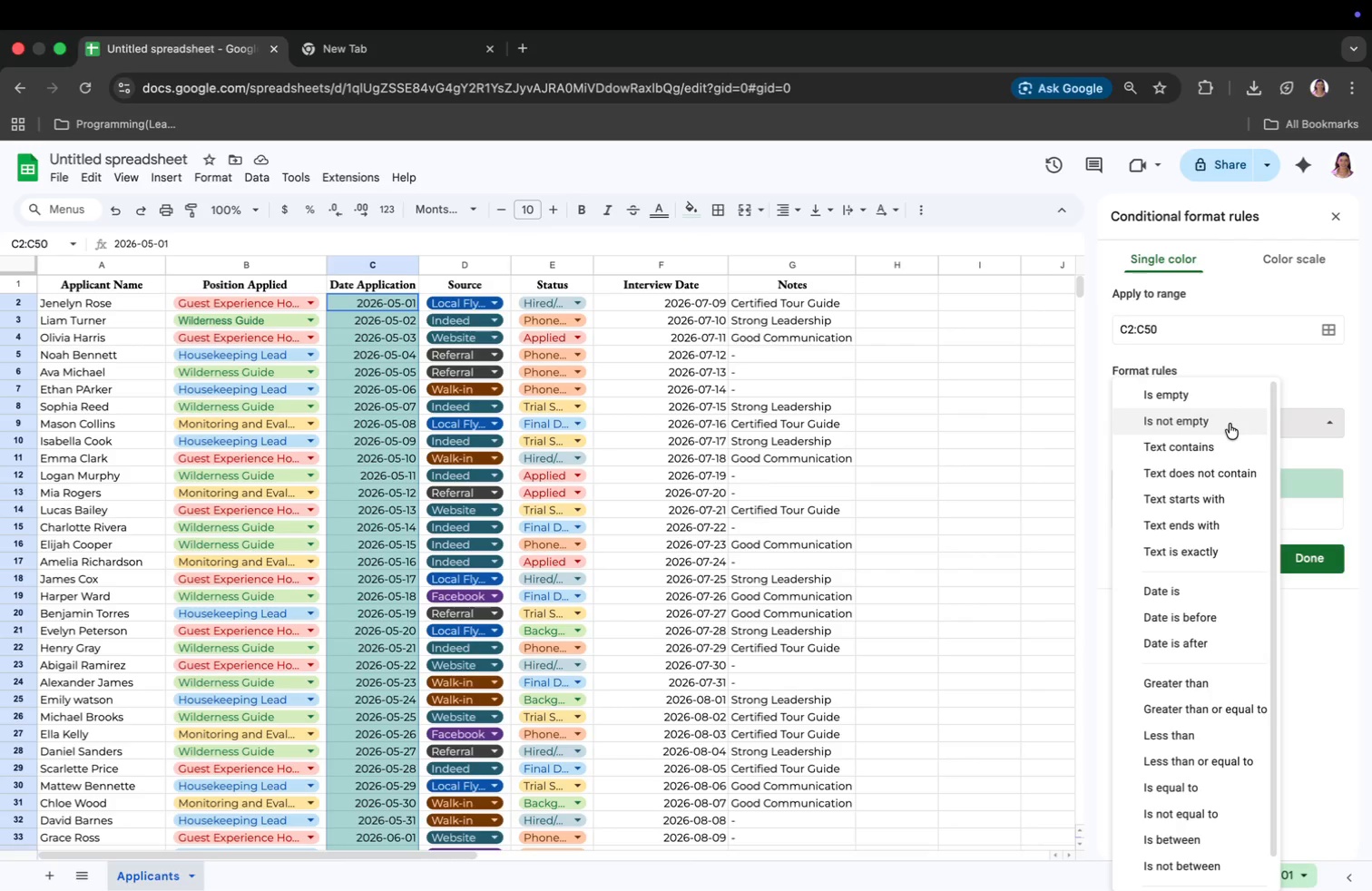 
key(Meta+Tab)